 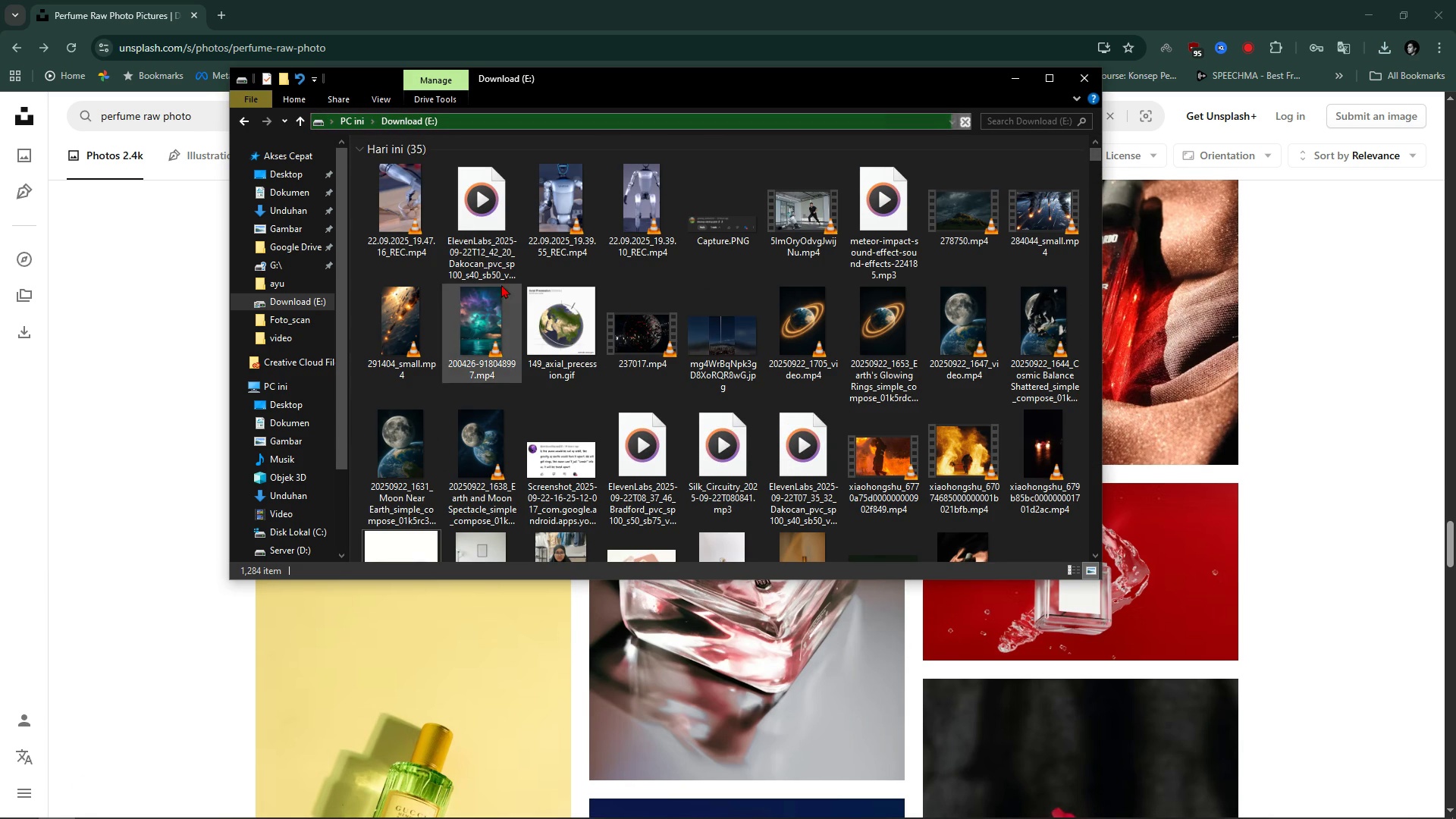 
scroll: coordinate [592, 330], scroll_direction: up, amount: 2.0
 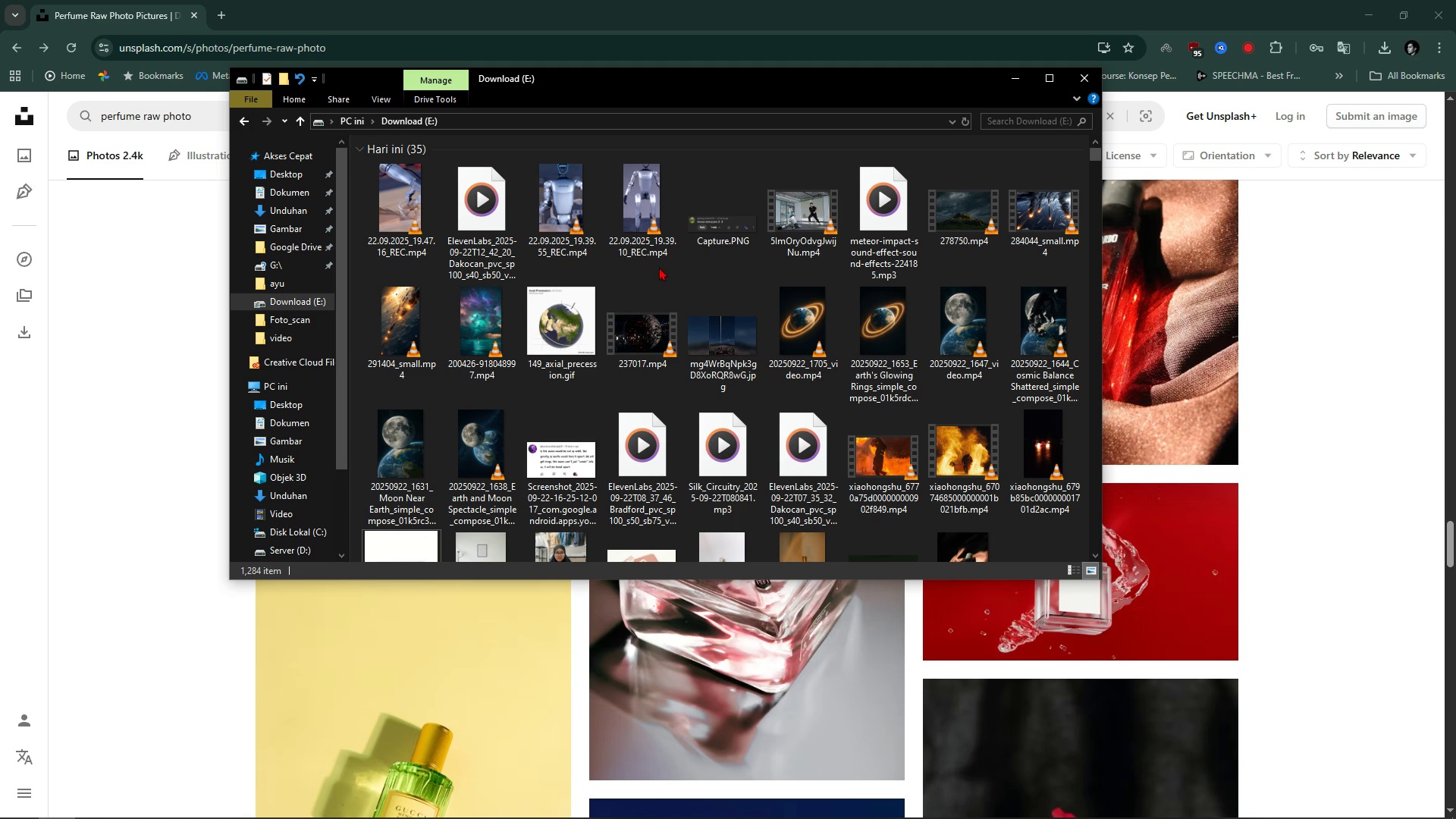 
right_click([675, 268])
 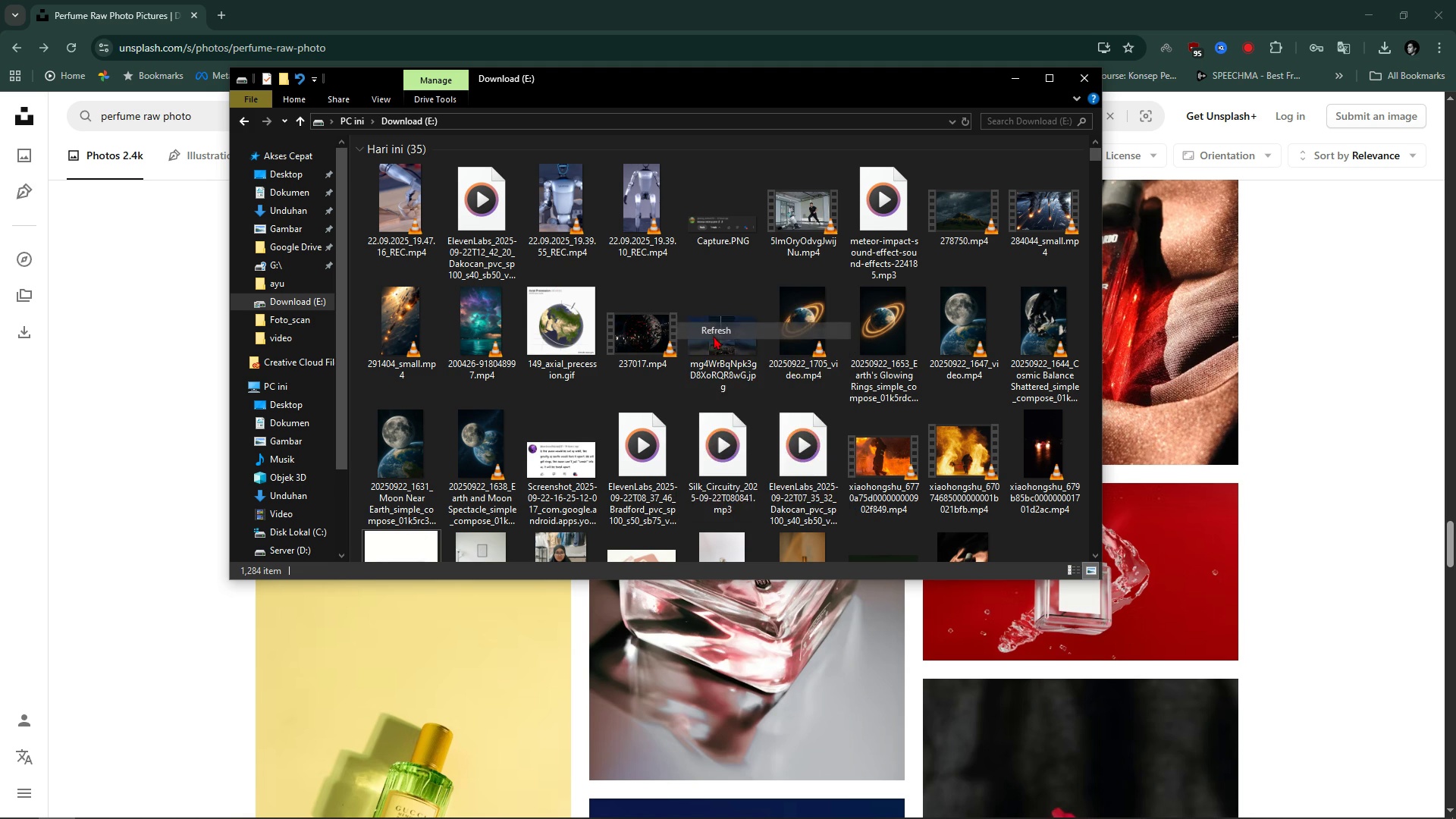 
left_click([714, 336])
 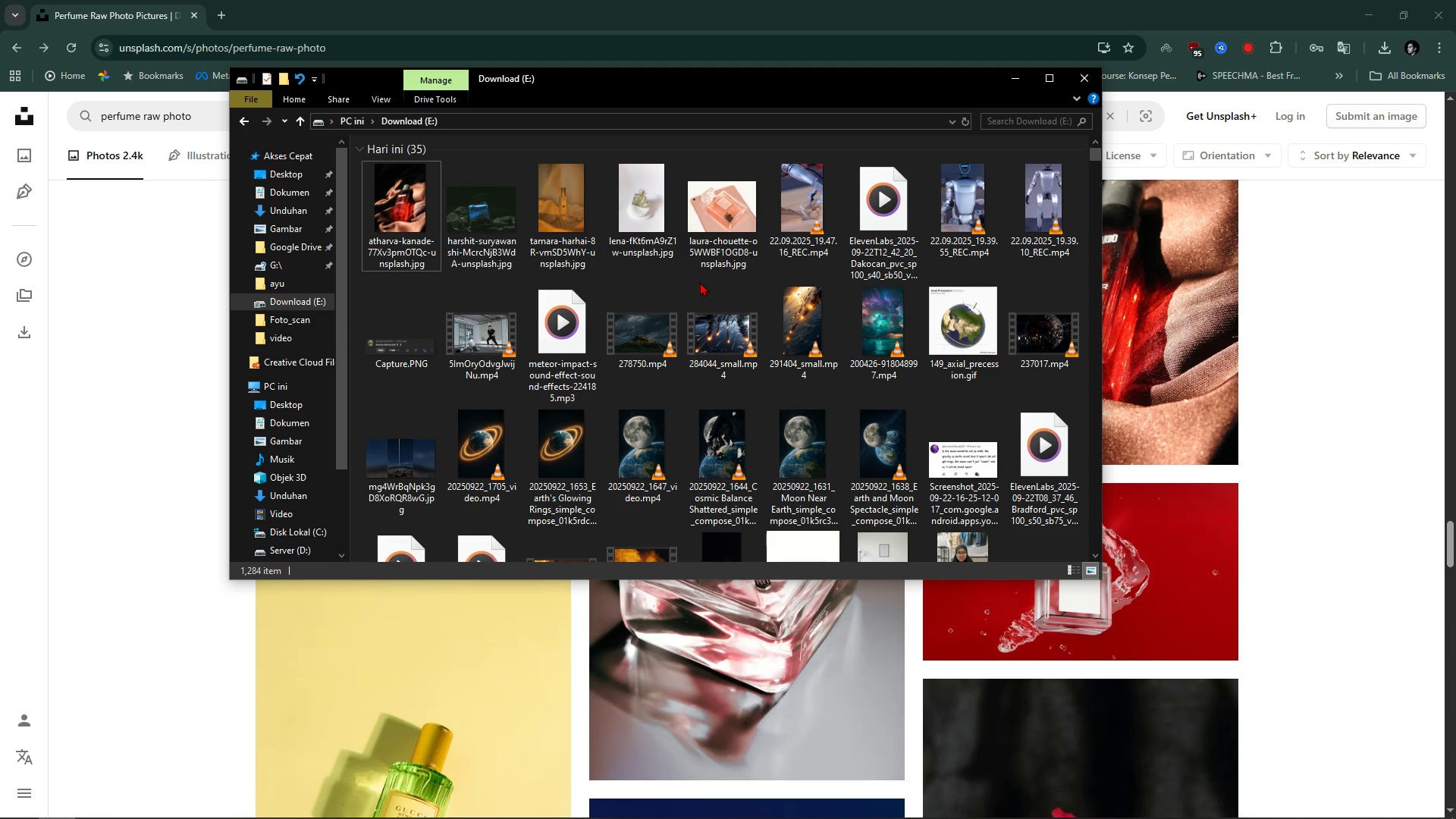 
scroll: coordinate [700, 282], scroll_direction: up, amount: 7.0
 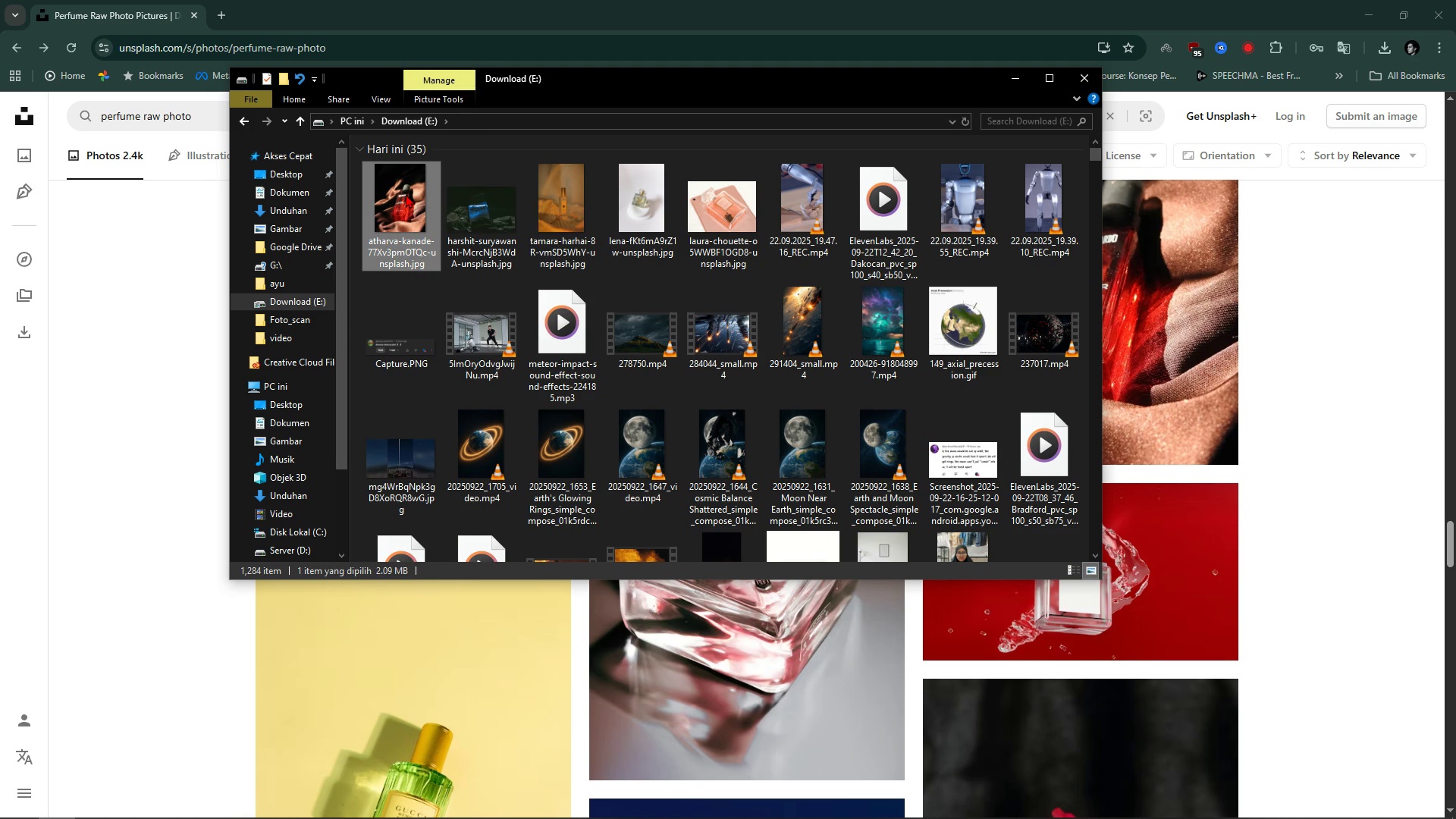 
double_click([406, 194])
 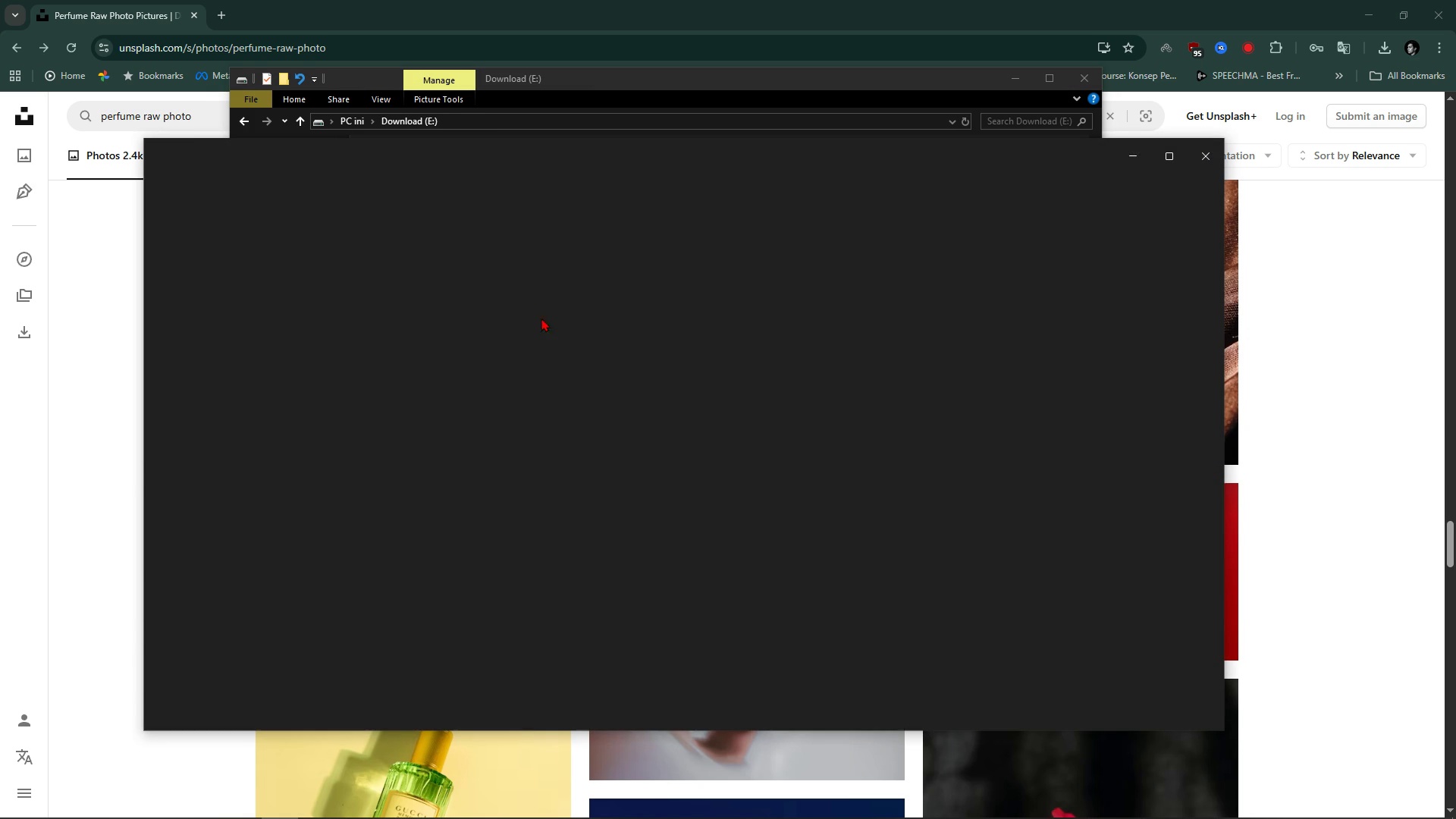 
mouse_move([609, 316])
 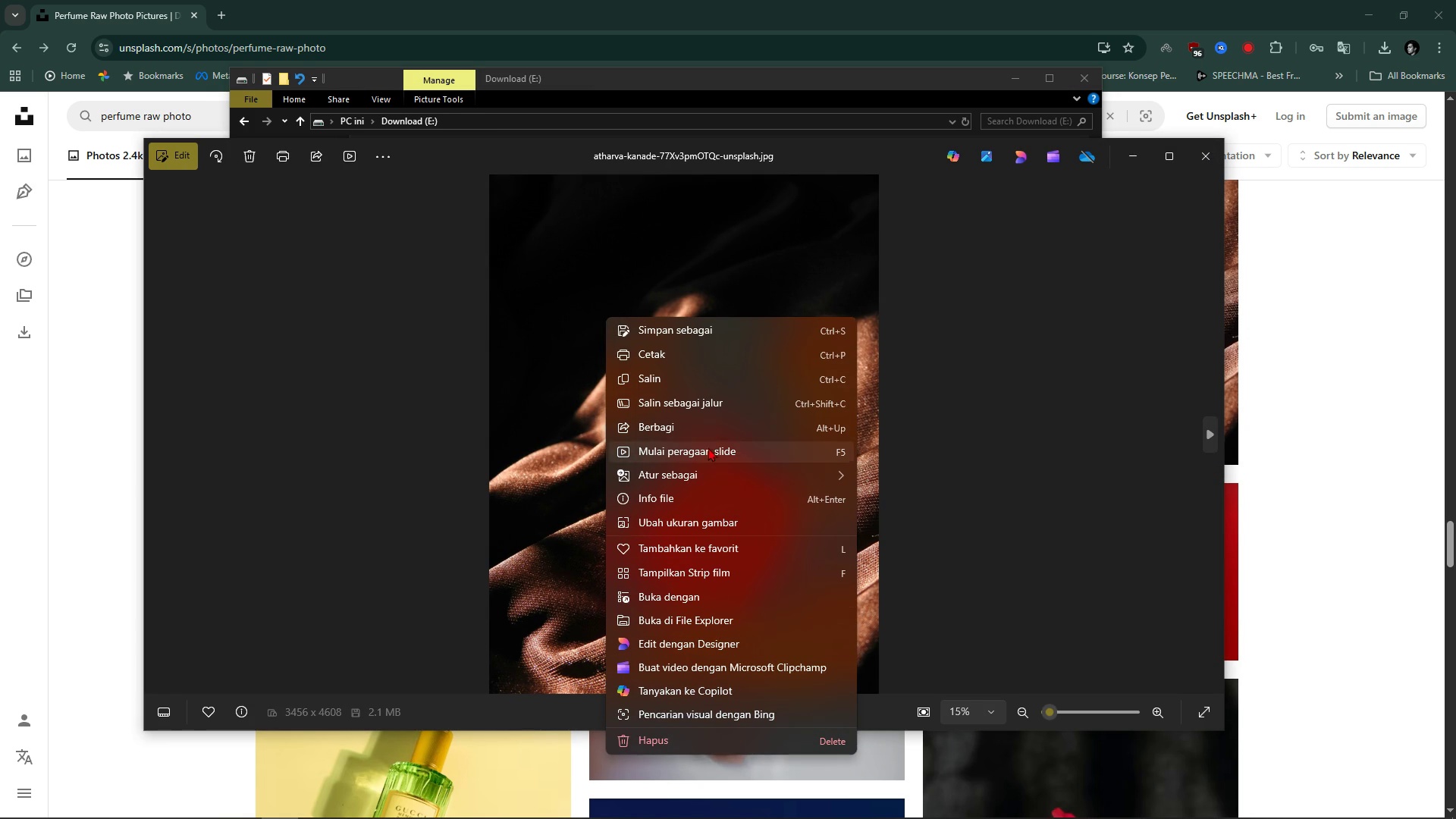 
left_click([706, 502])
 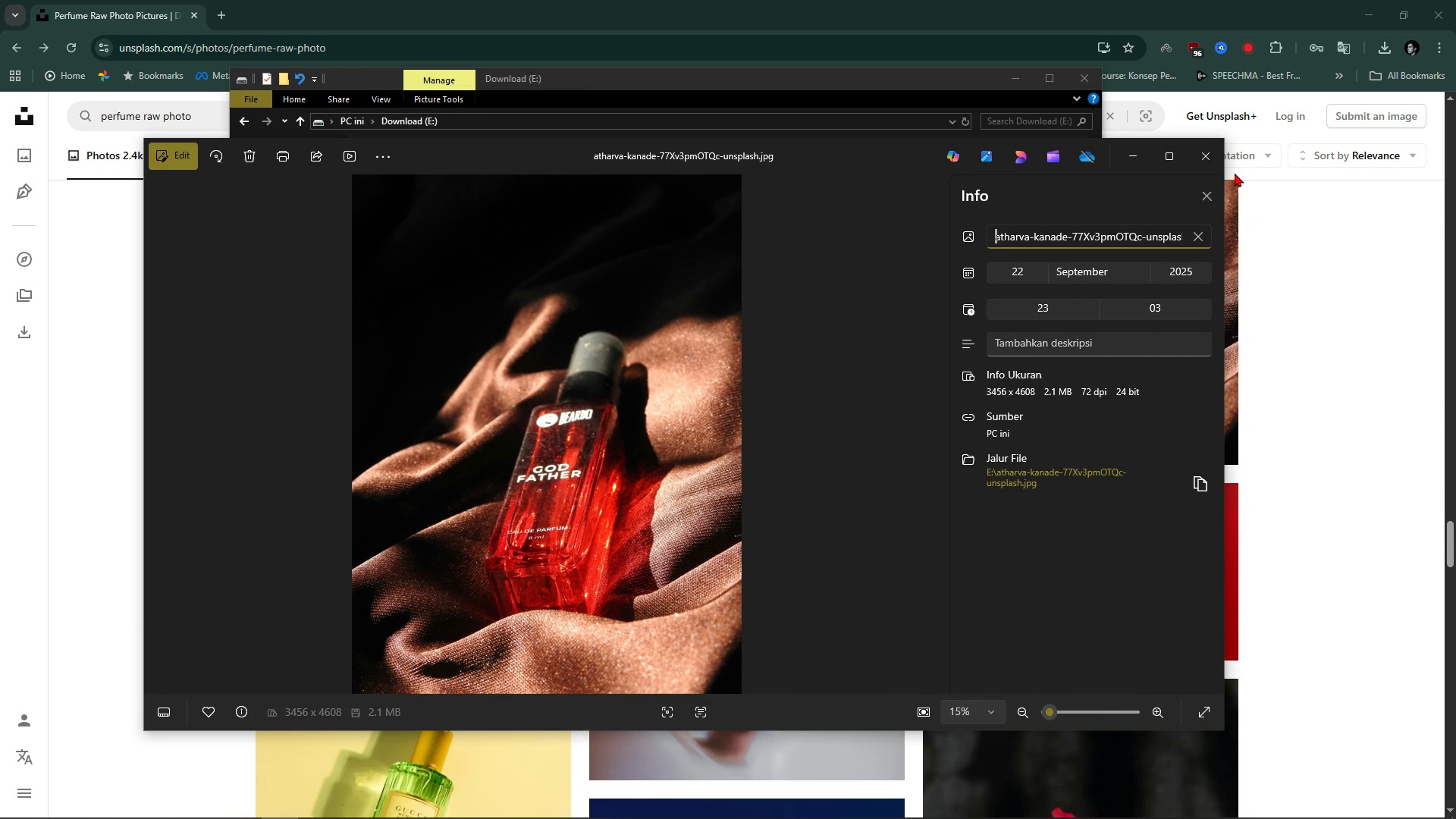 
left_click([1210, 158])
 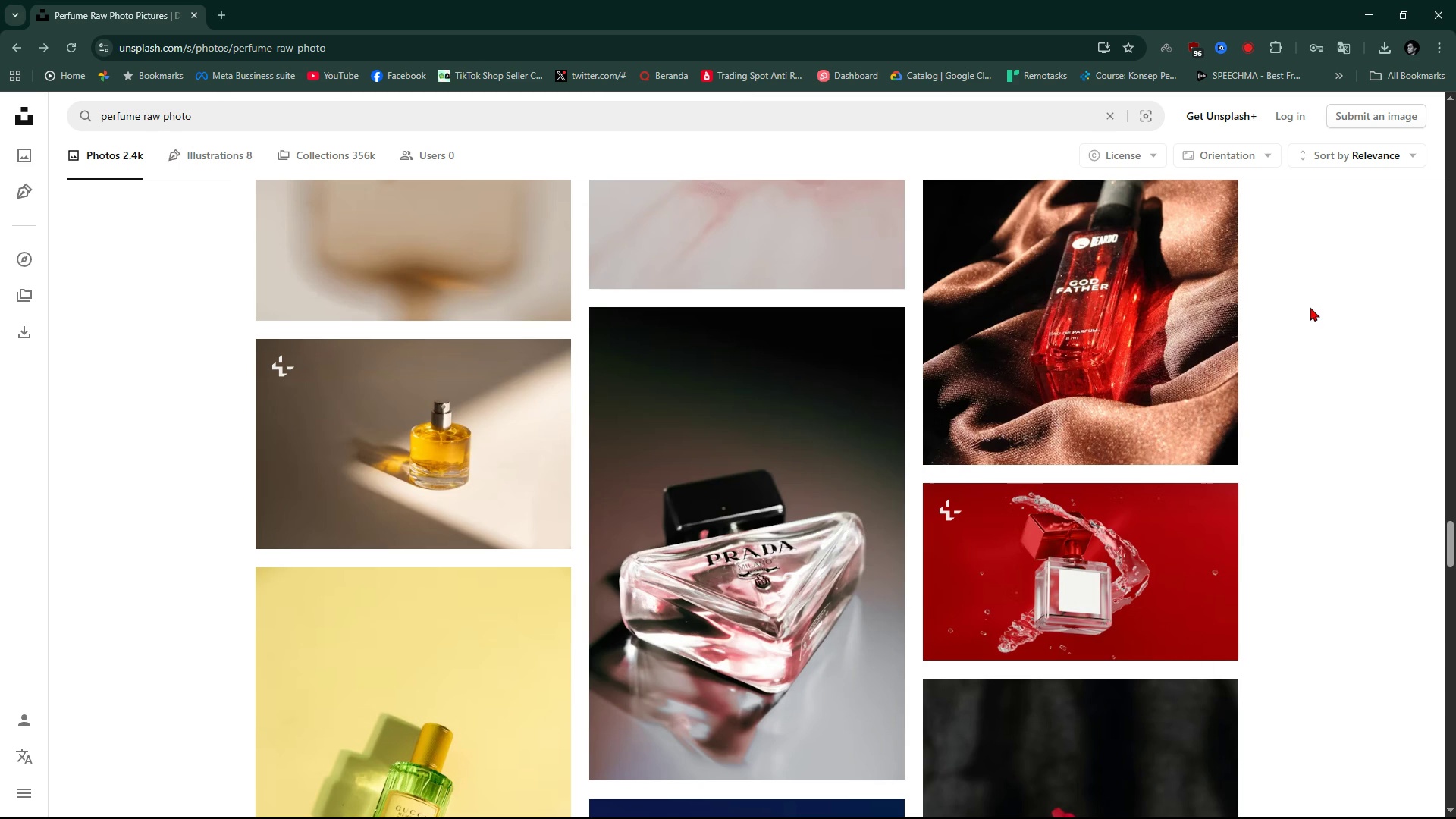 
double_click([1335, 290])